 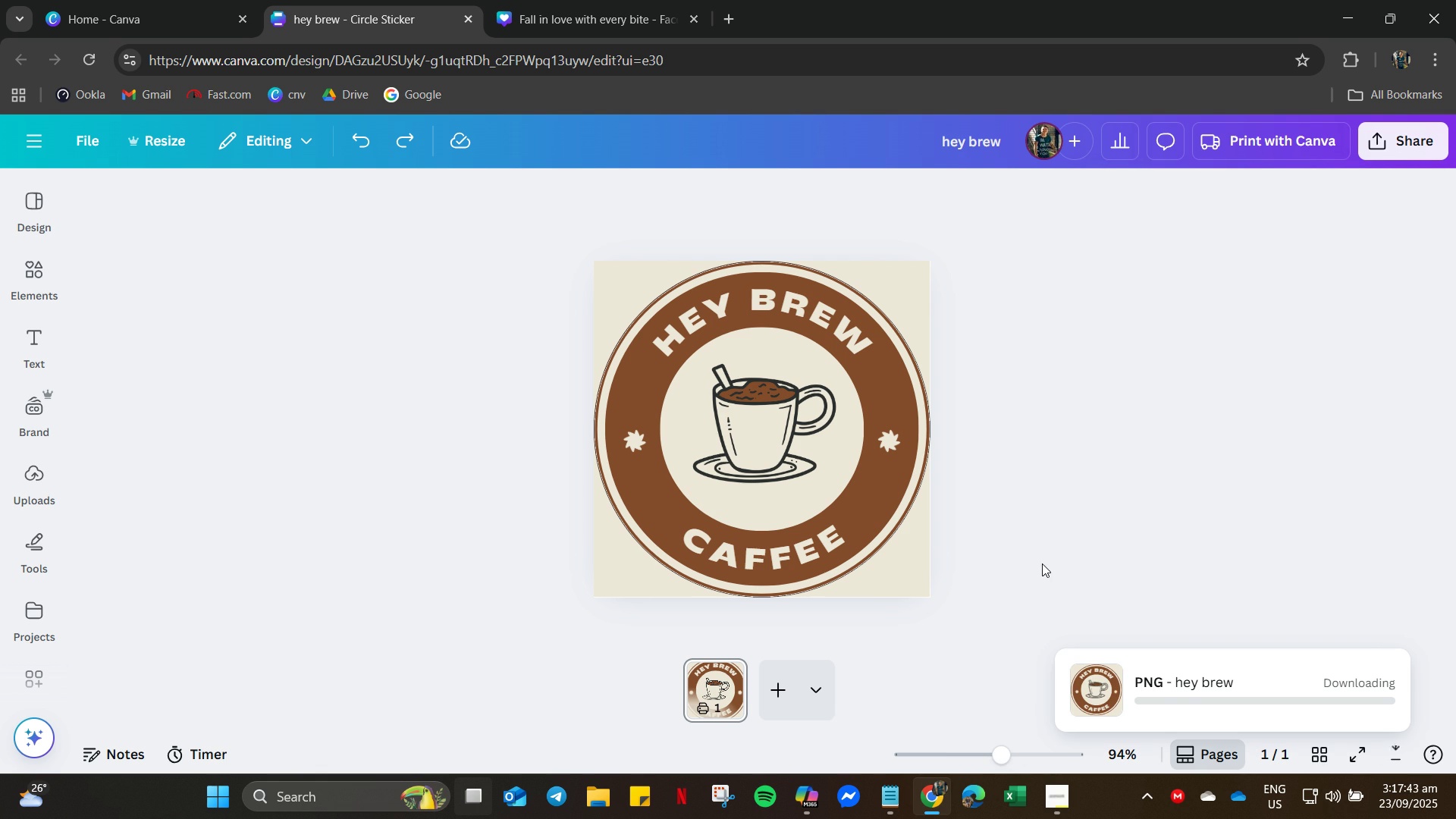 
left_click([36, 479])
 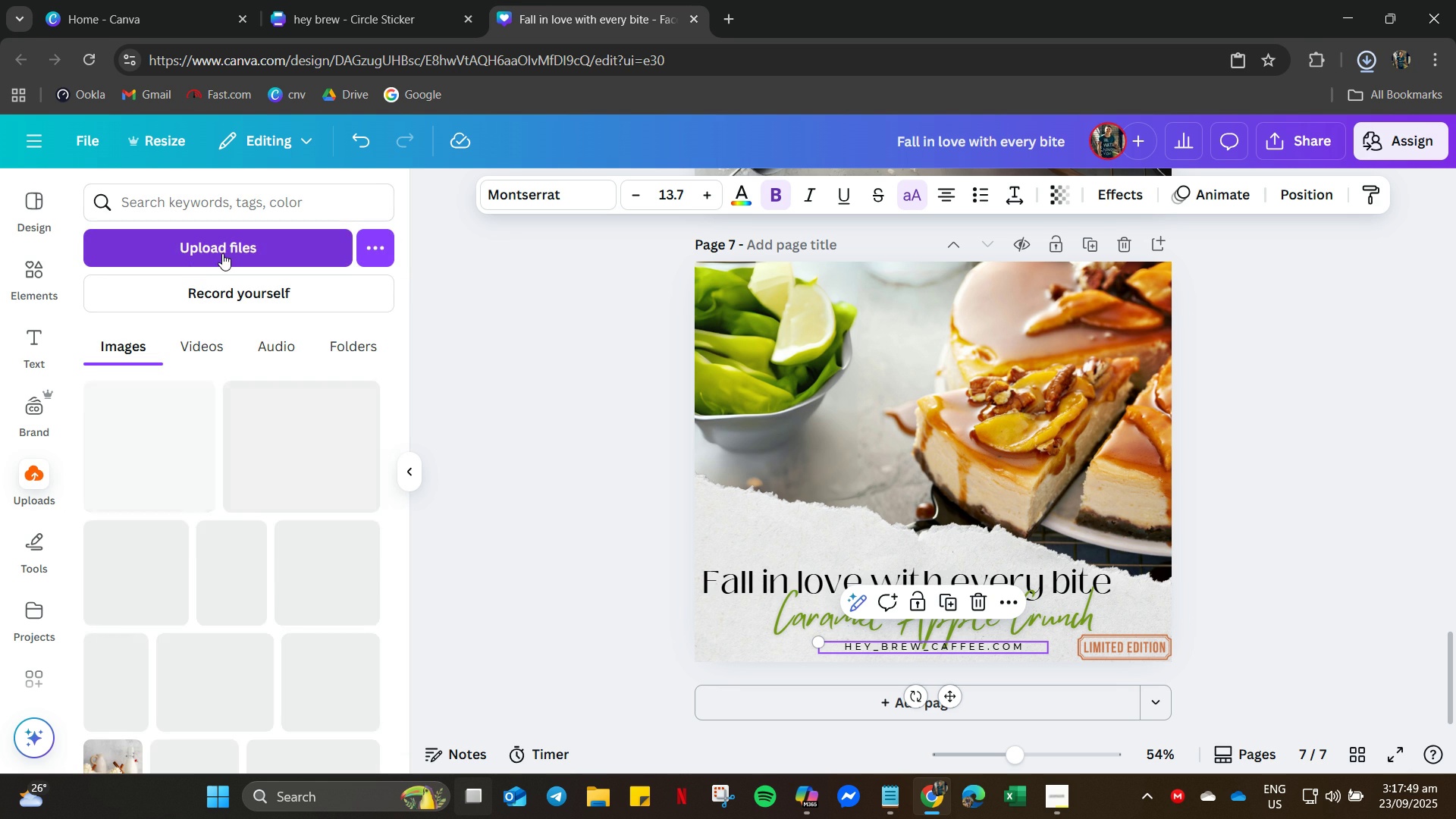 
left_click([234, 250])
 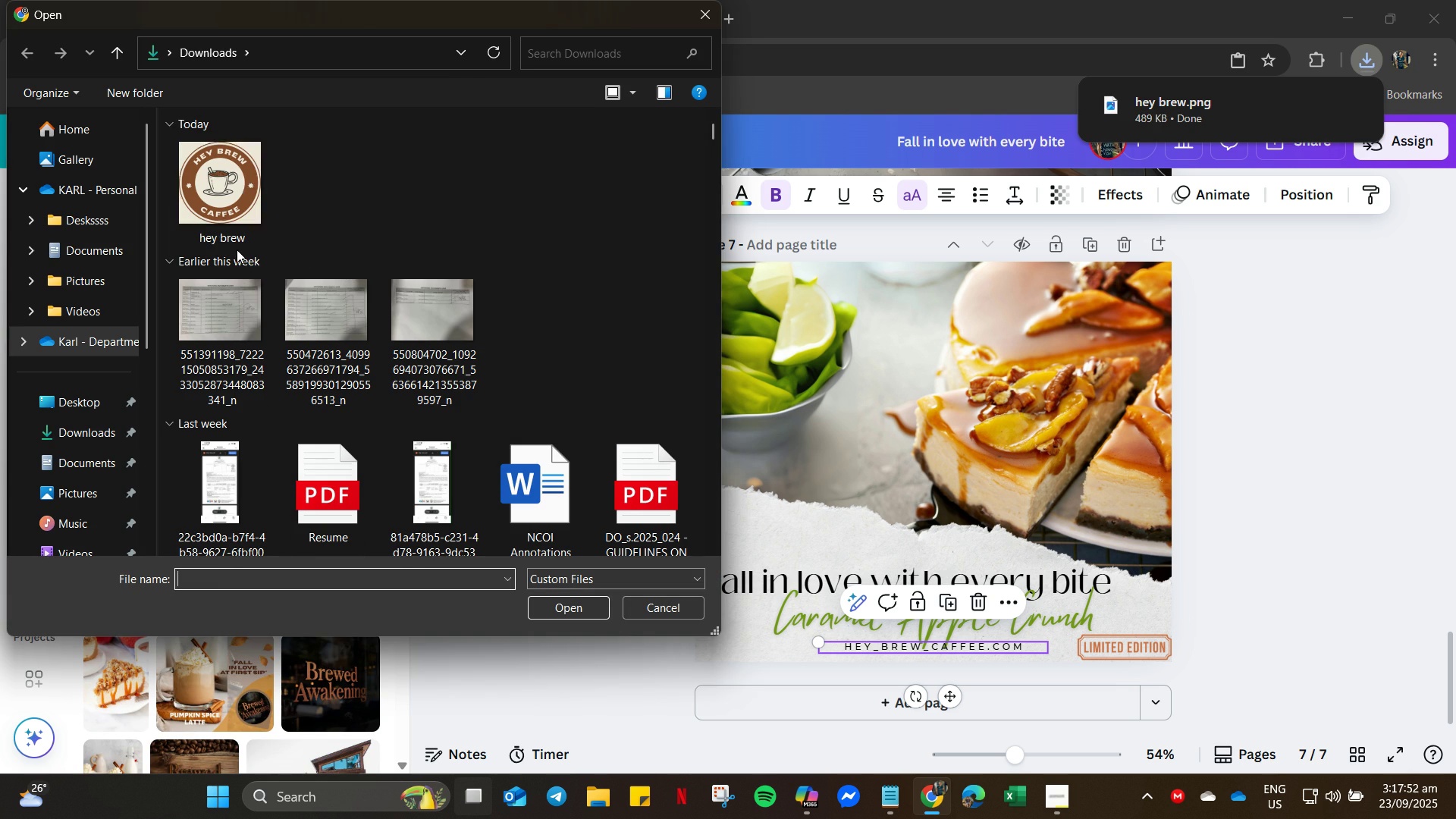 
left_click([243, 180])
 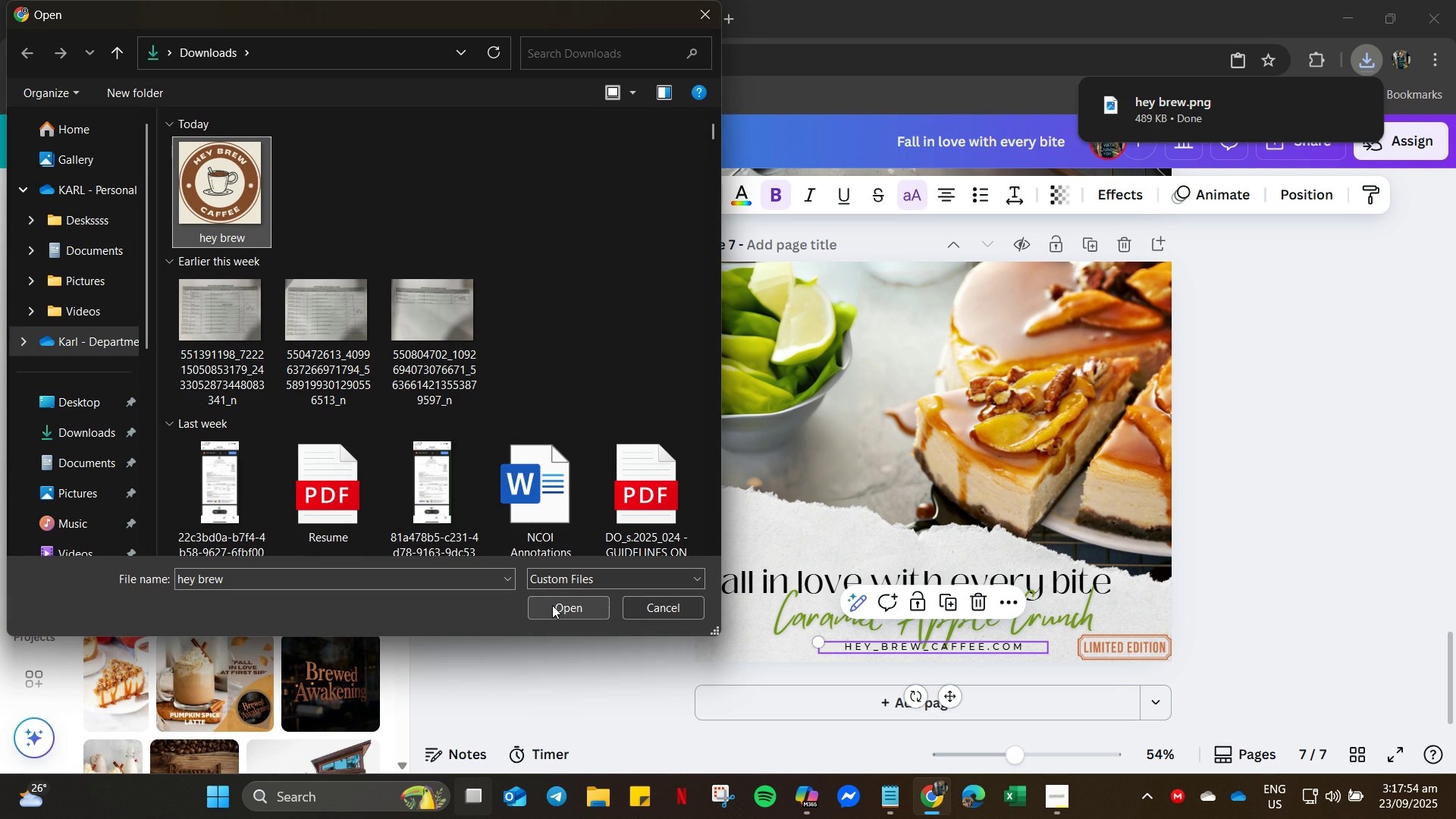 
left_click([552, 605])
 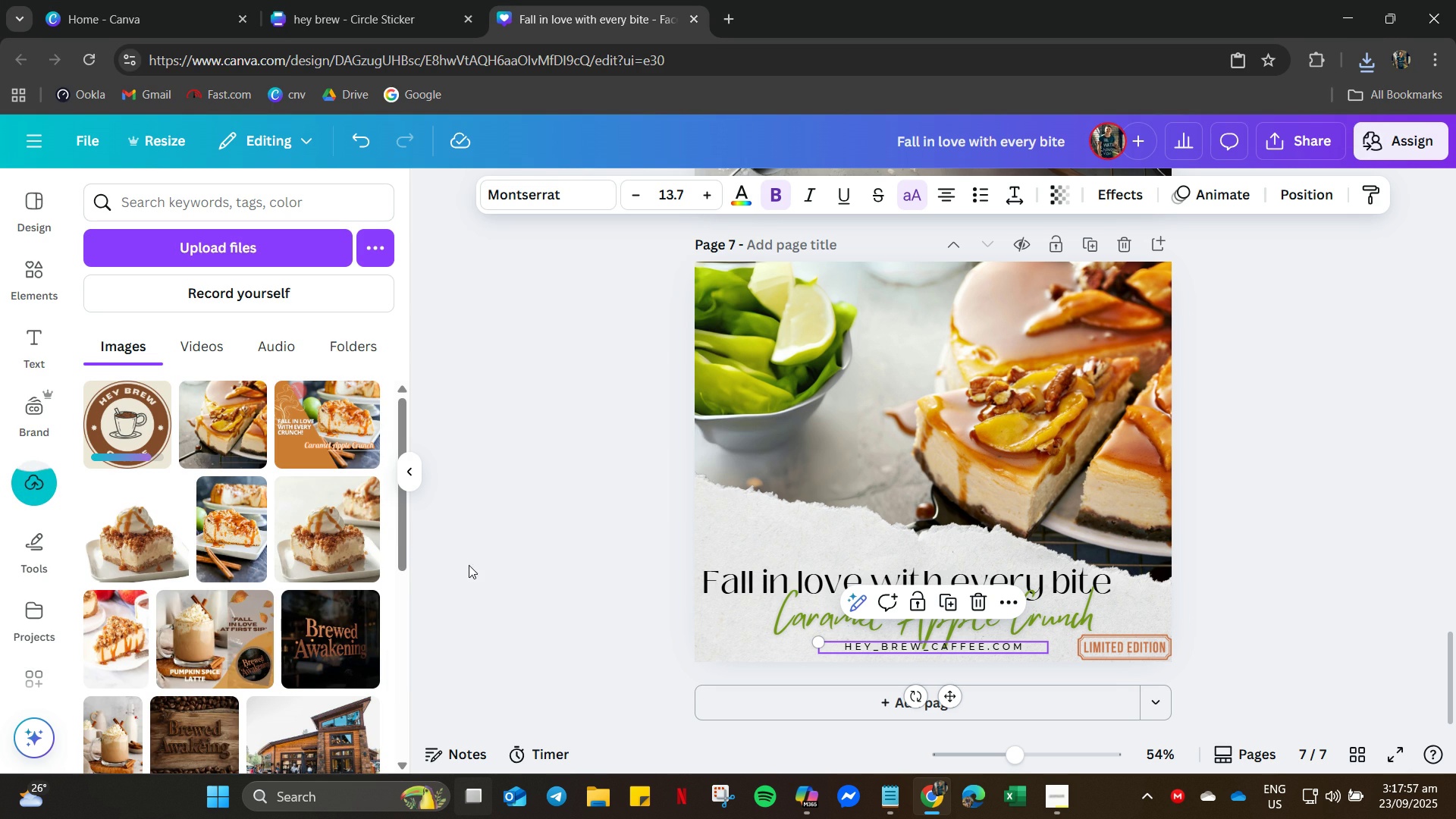 
wait(8.21)
 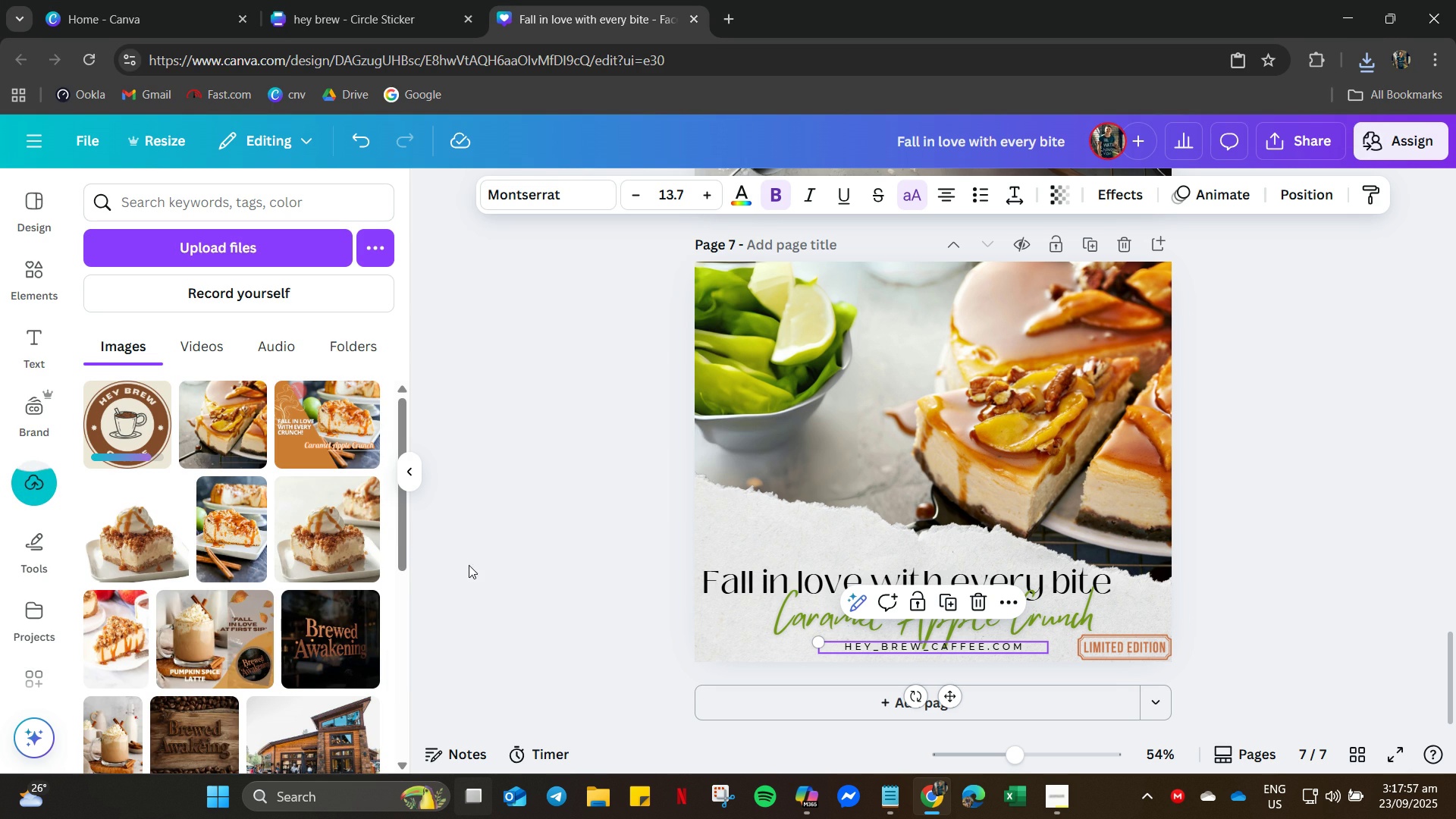 
left_click([144, 410])
 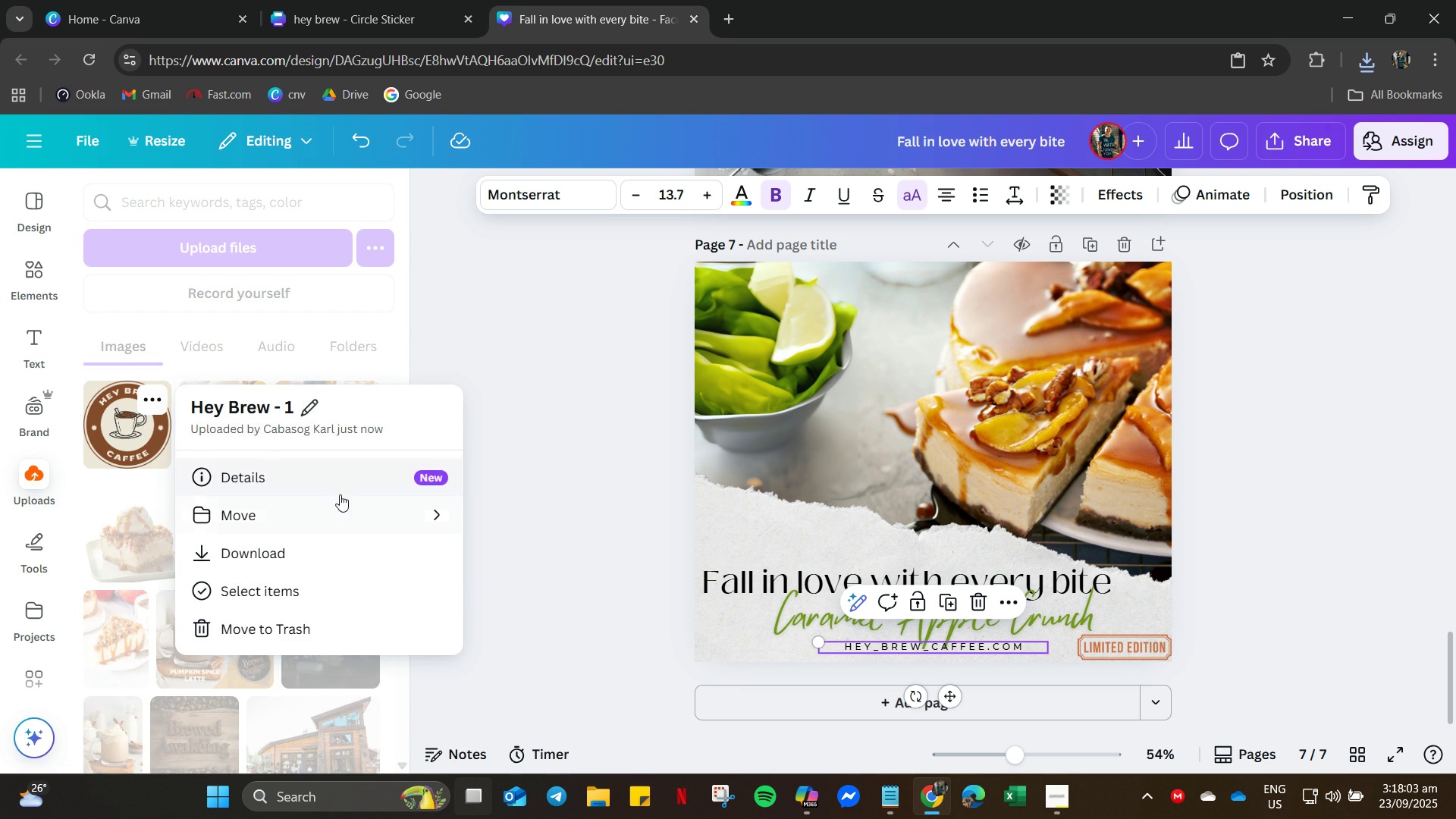 
left_click([566, 400])
 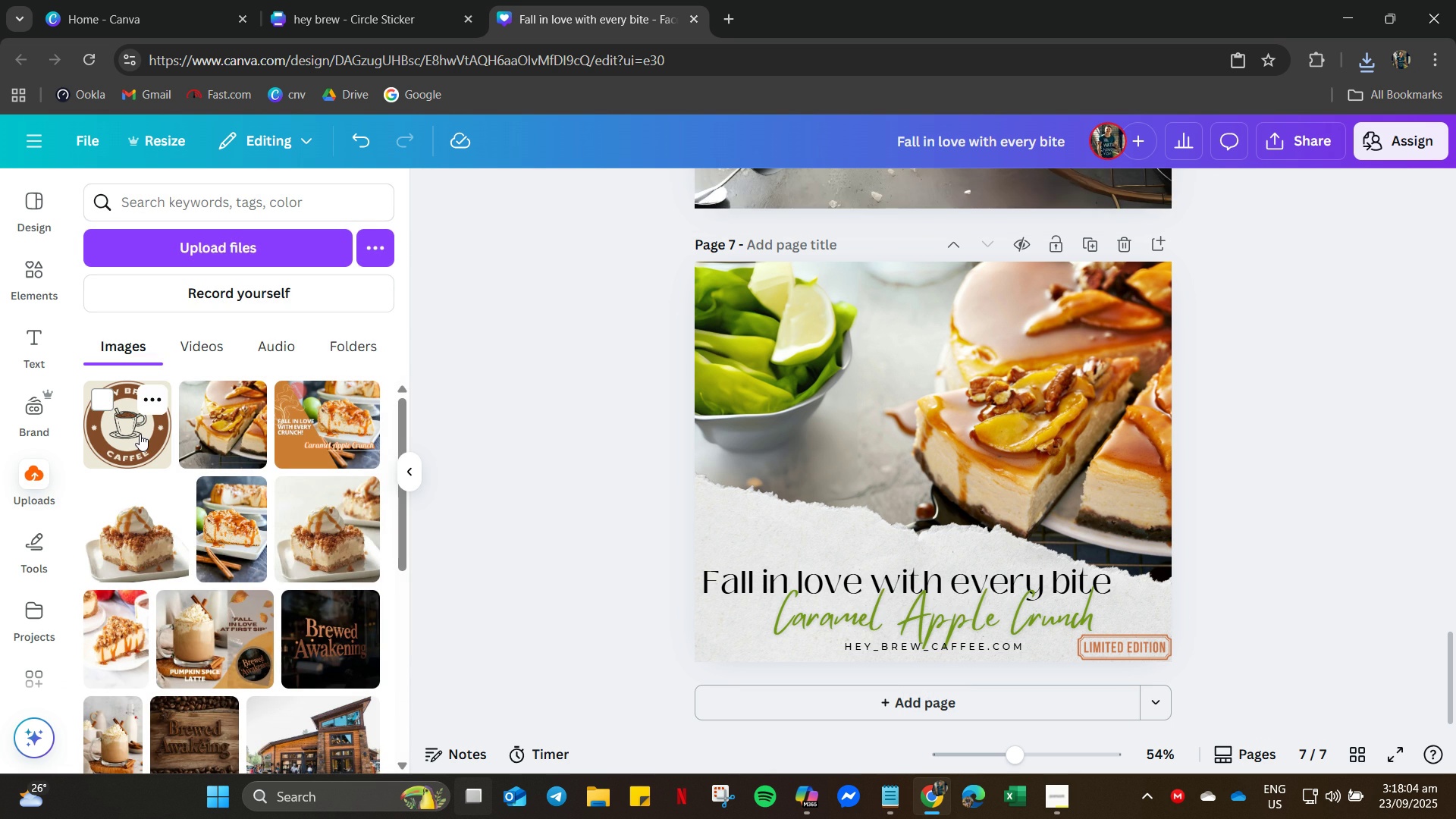 
left_click([140, 434])
 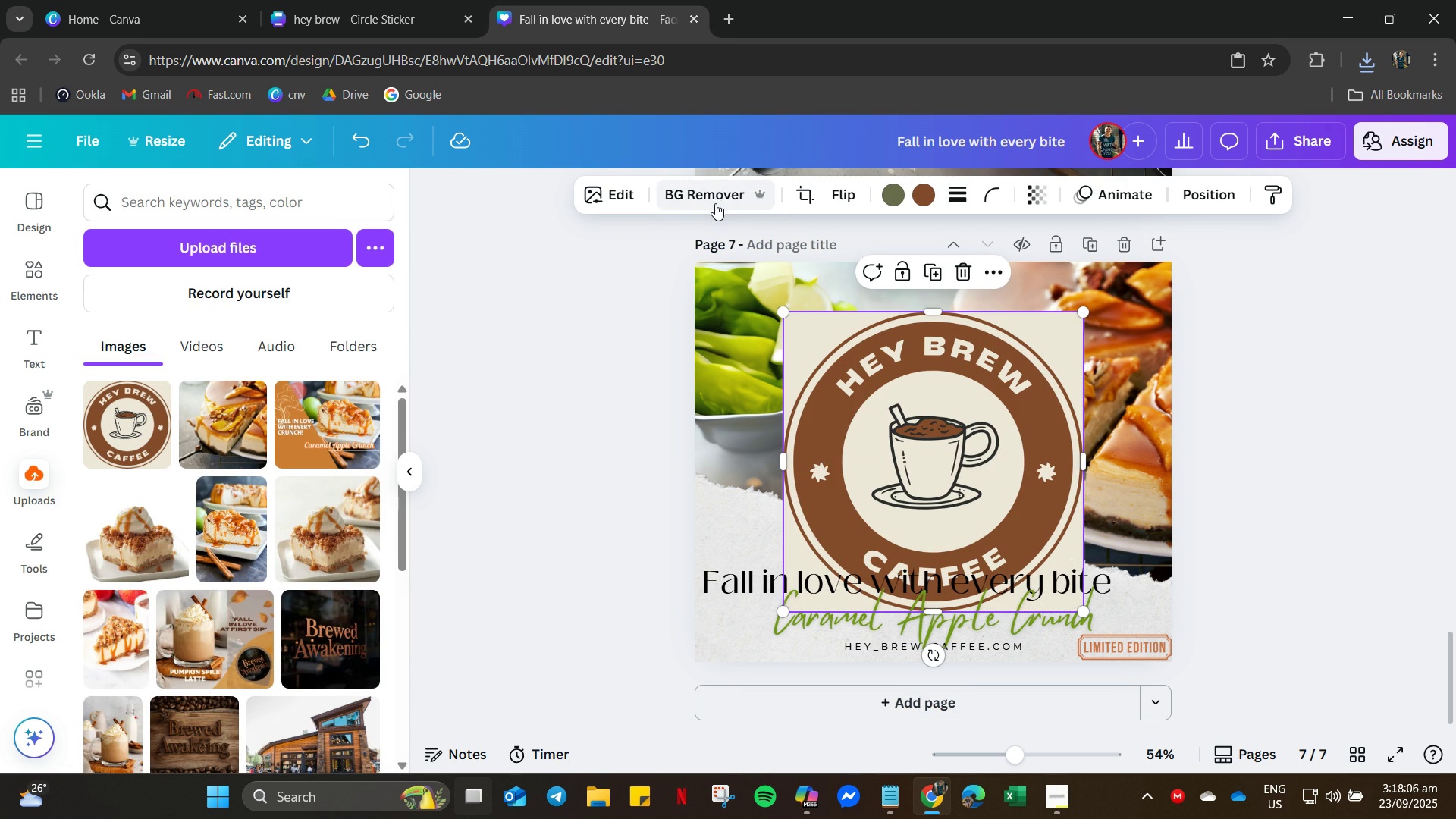 
left_click([707, 202])